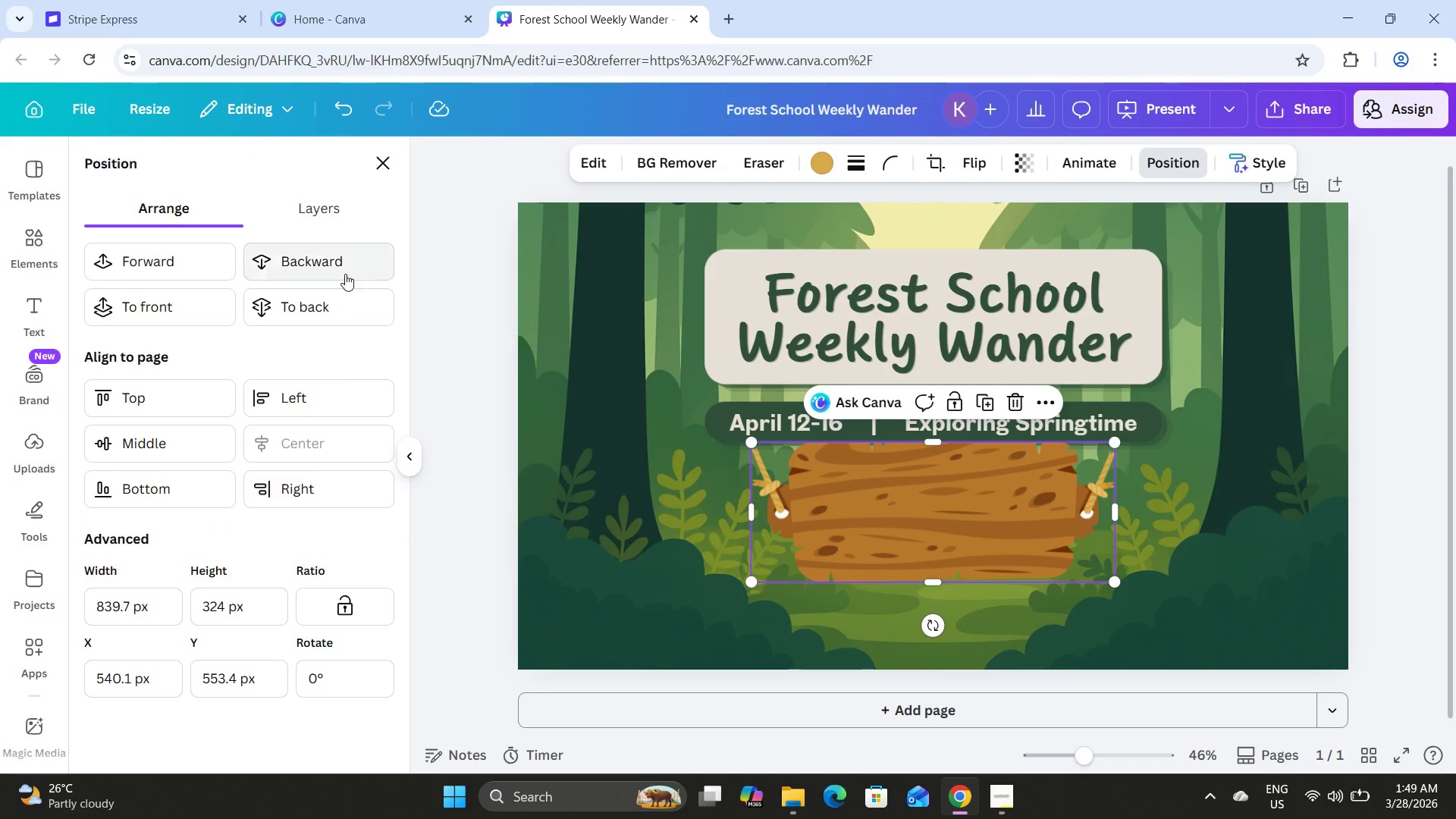 
left_click([334, 270])
 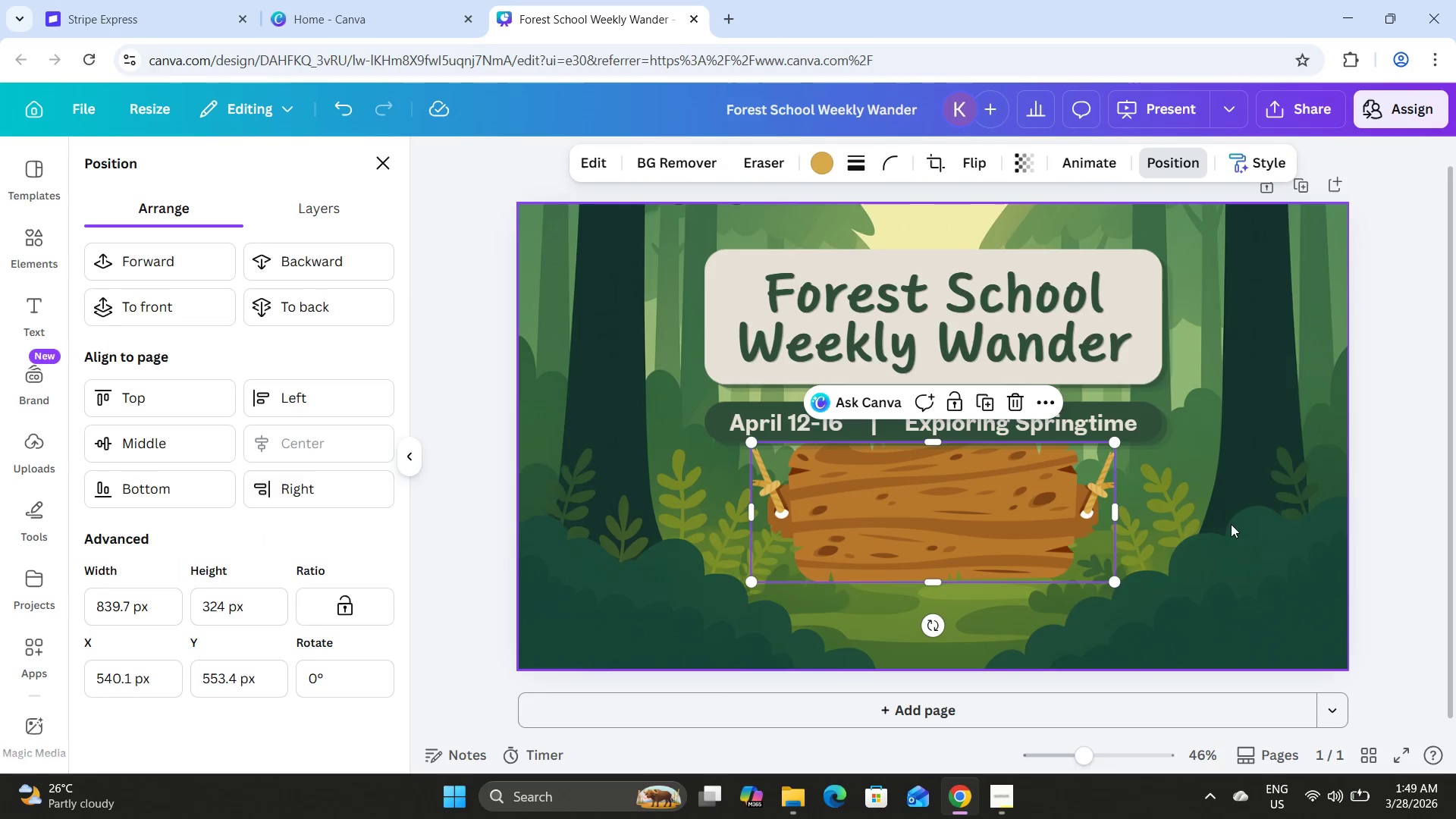 
left_click([1276, 530])
 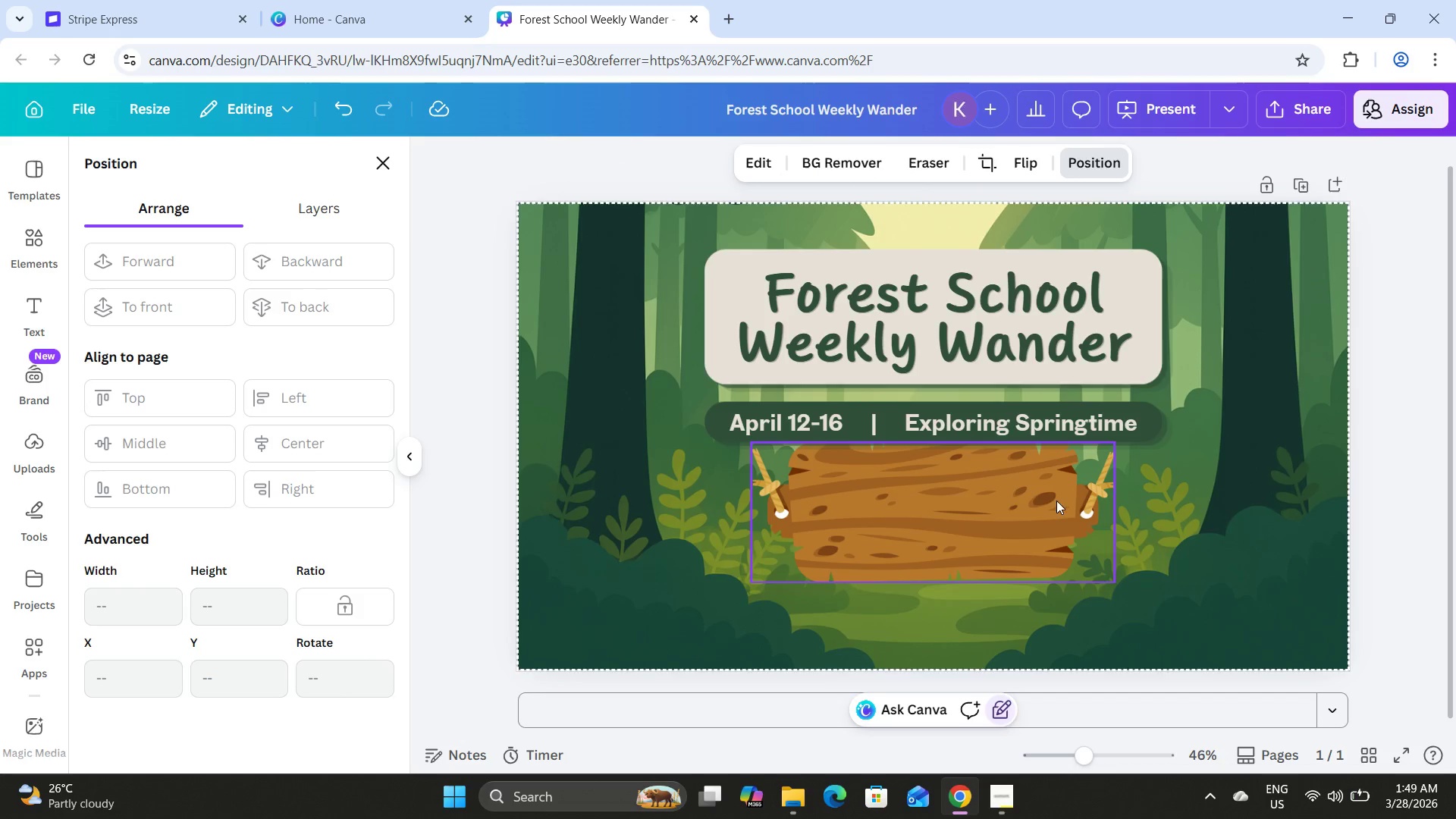 
left_click_drag(start_coordinate=[1047, 498], to_coordinate=[1047, 484])
 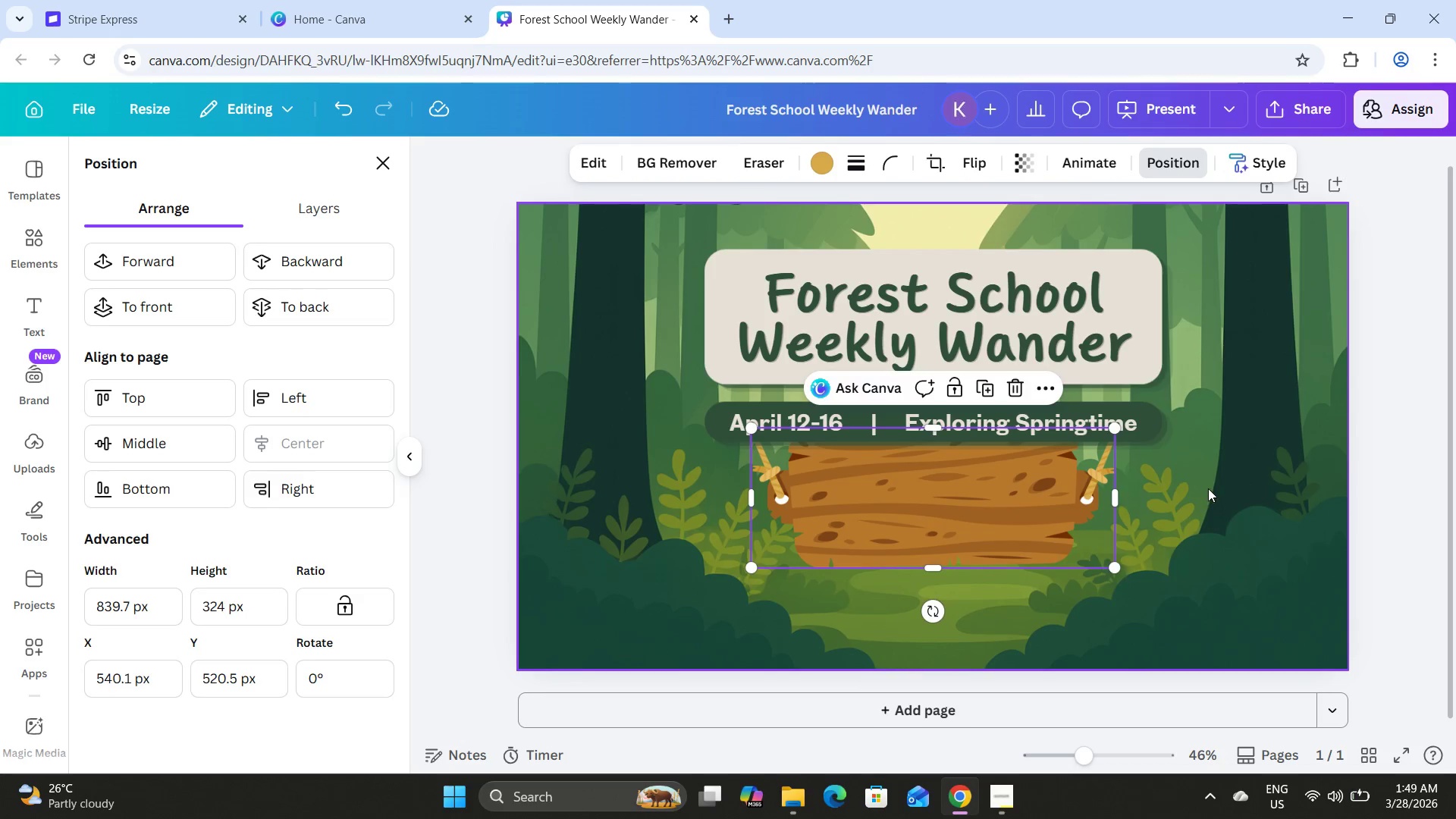 
left_click([1208, 488])
 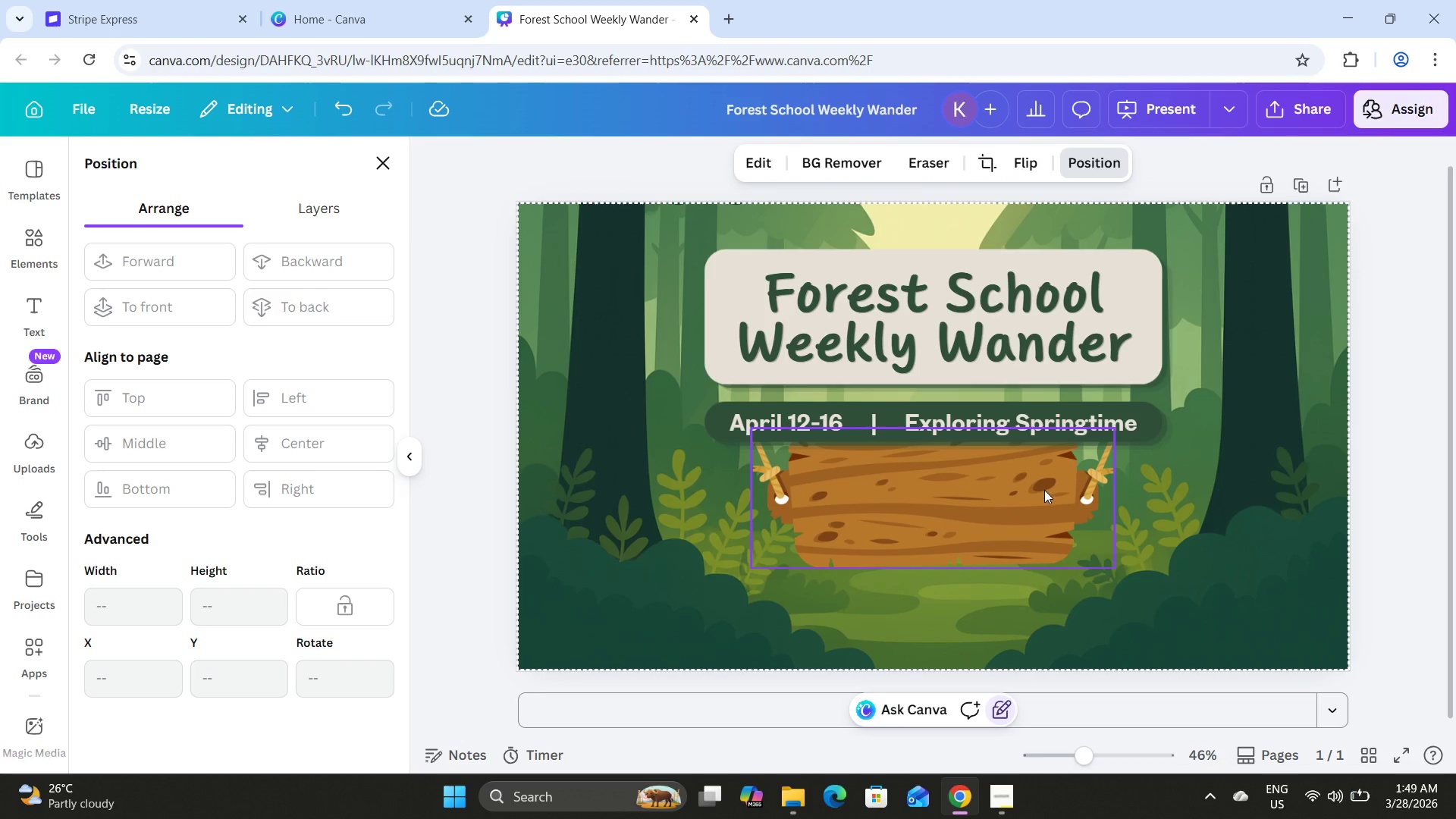 
left_click([1218, 535])
 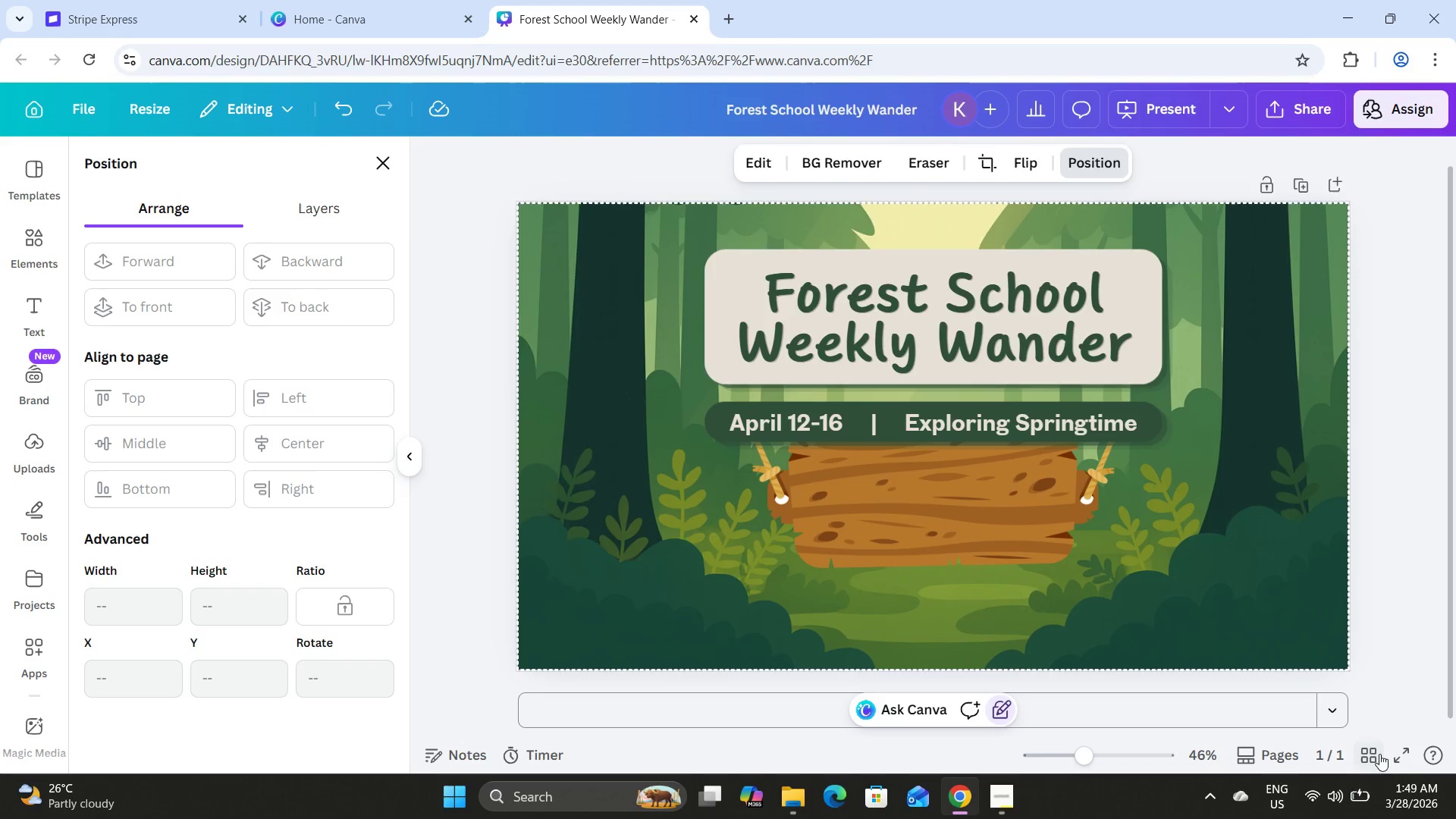 
left_click([1373, 752])
 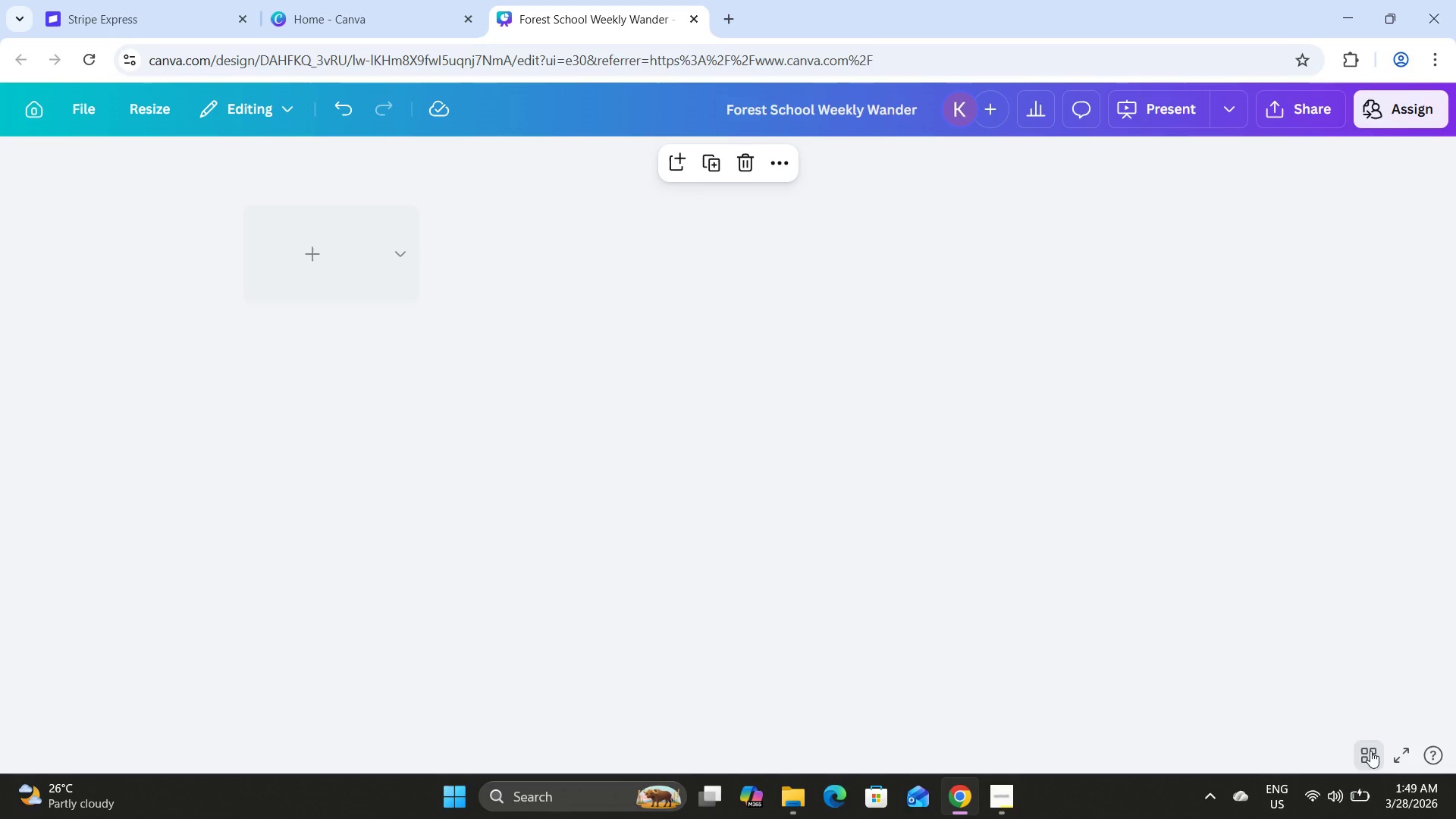 
left_click([1370, 751])
 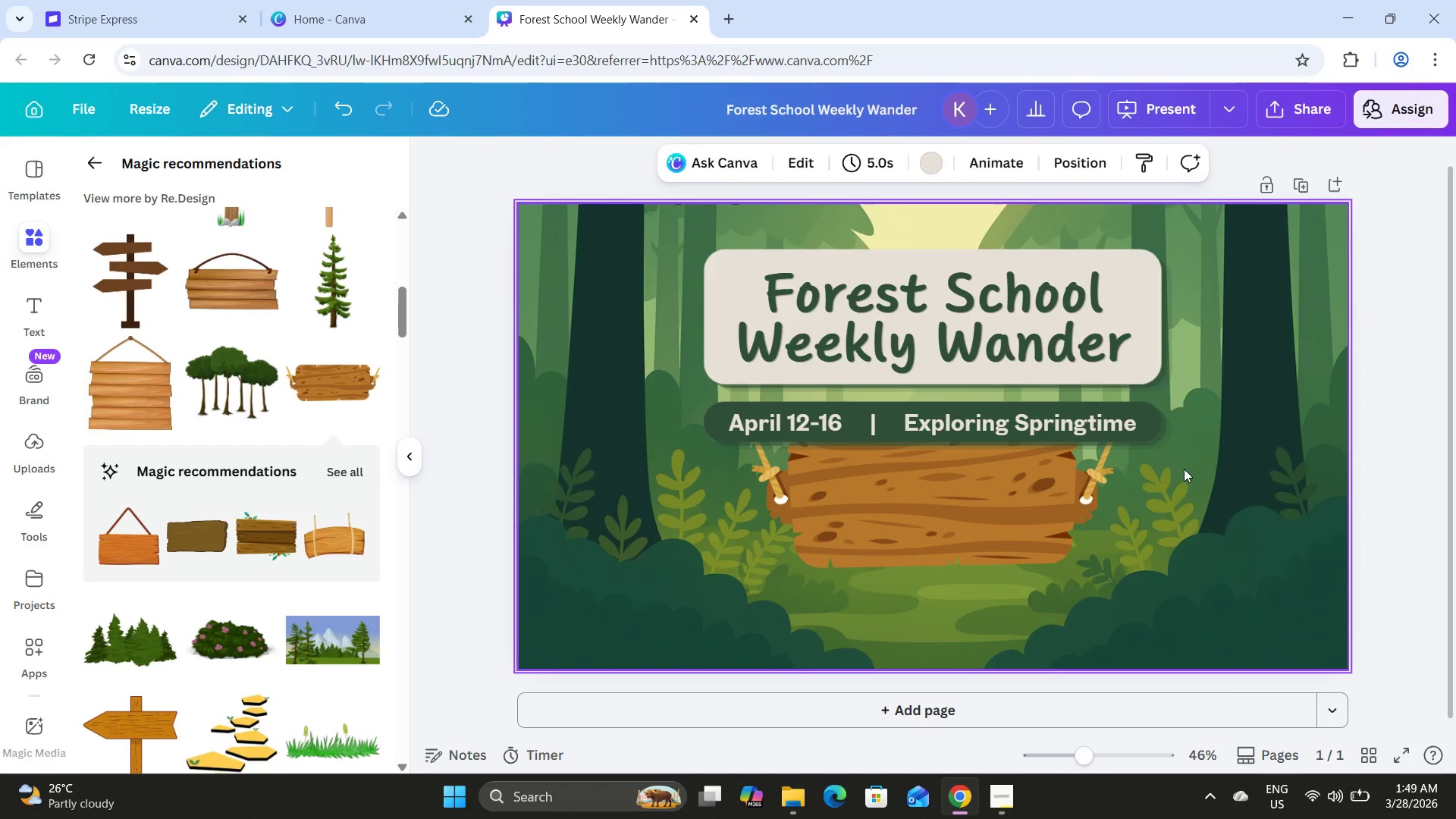 
left_click([917, 542])
 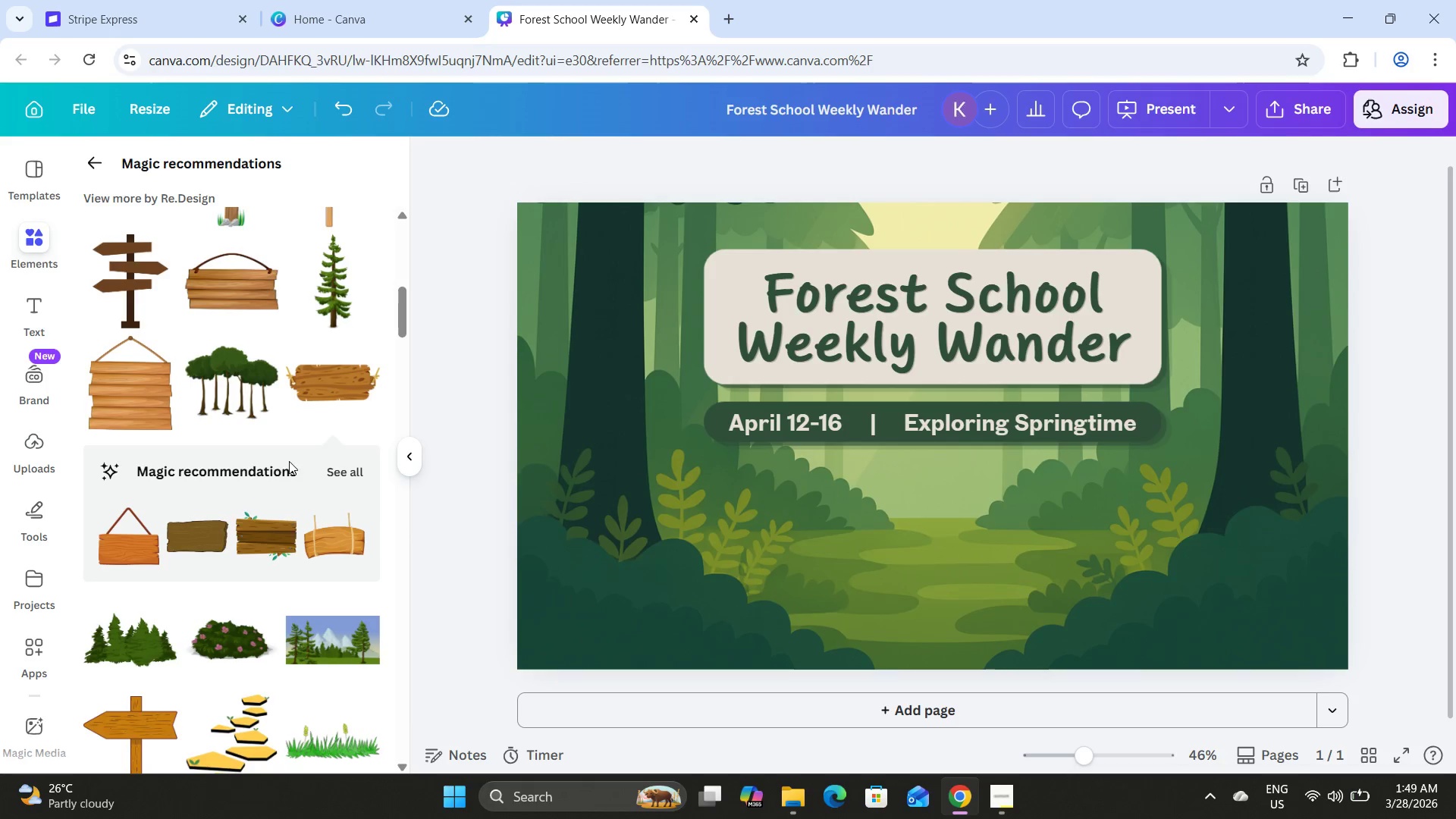 
left_click([344, 473])
 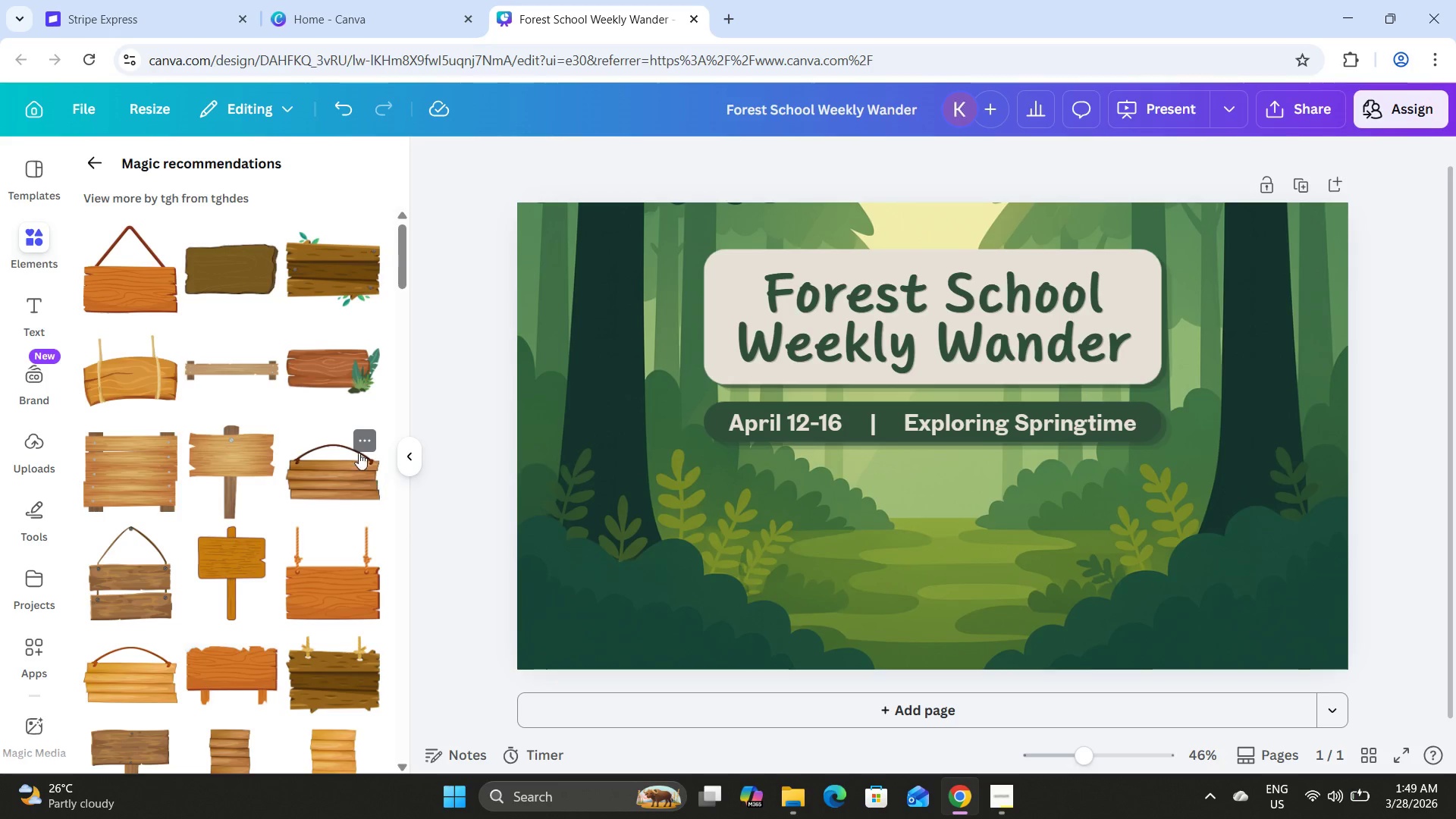 
mouse_move([268, 351])
 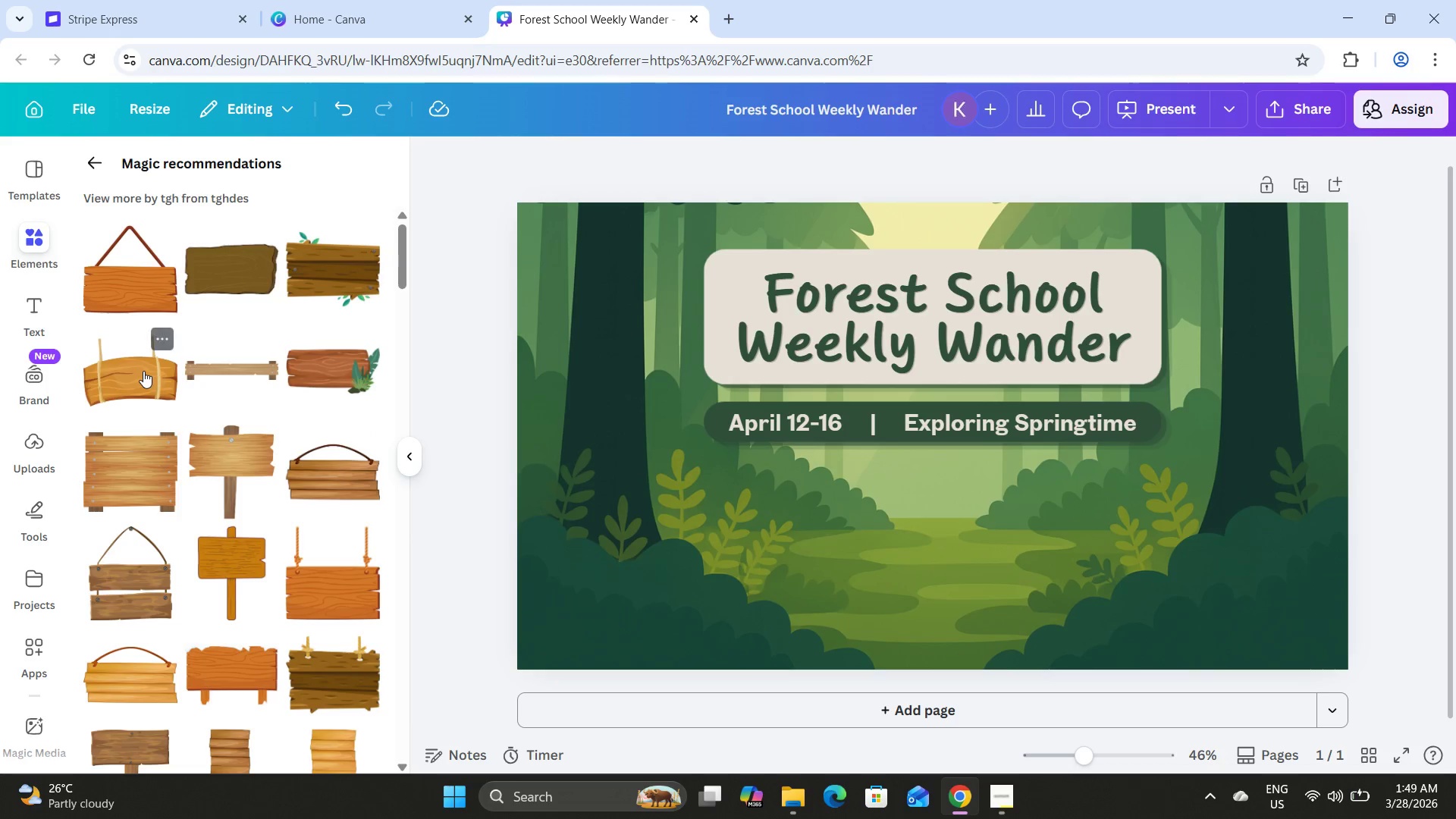 
left_click([143, 371])
 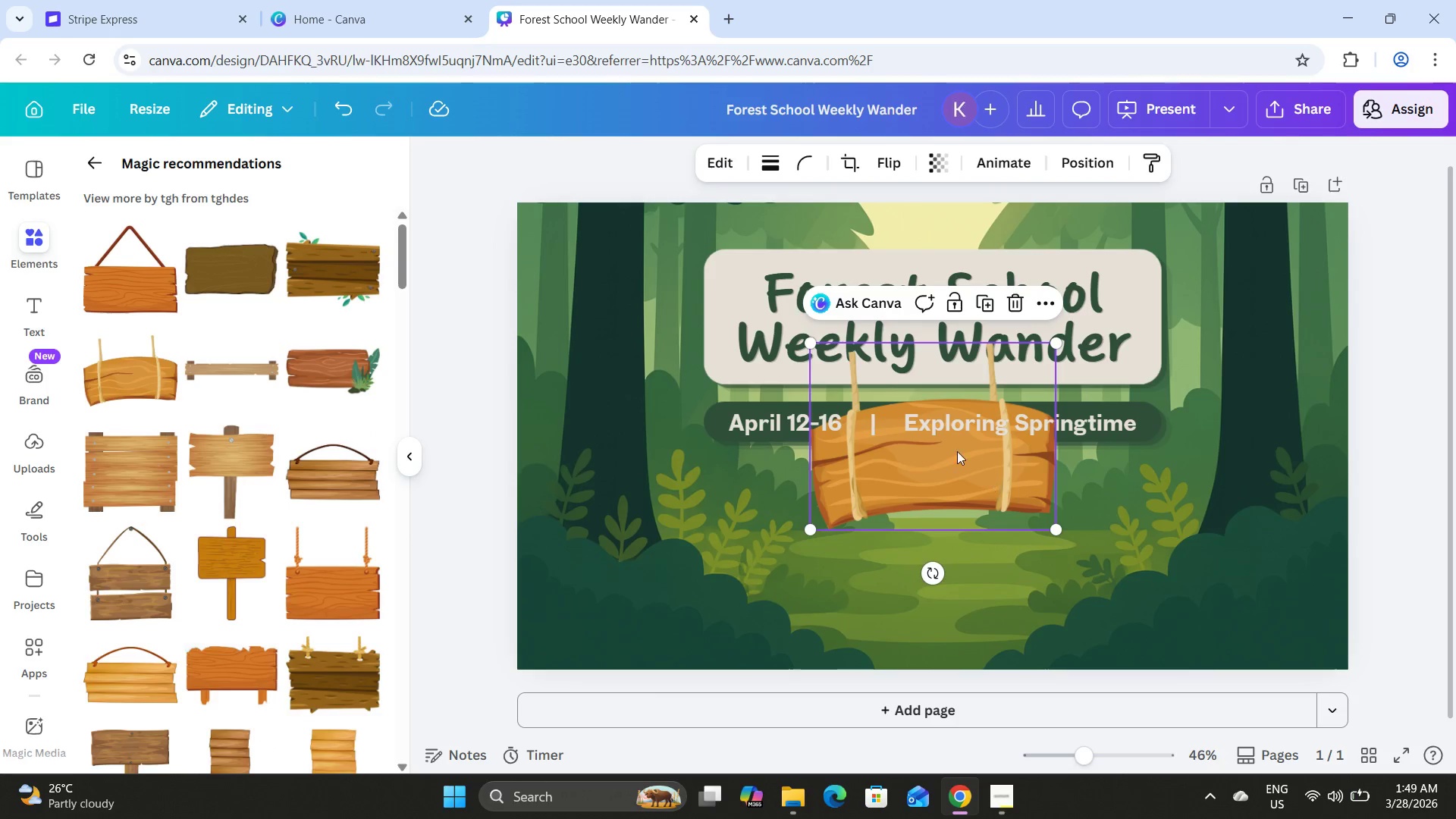 
left_click_drag(start_coordinate=[937, 437], to_coordinate=[952, 521])
 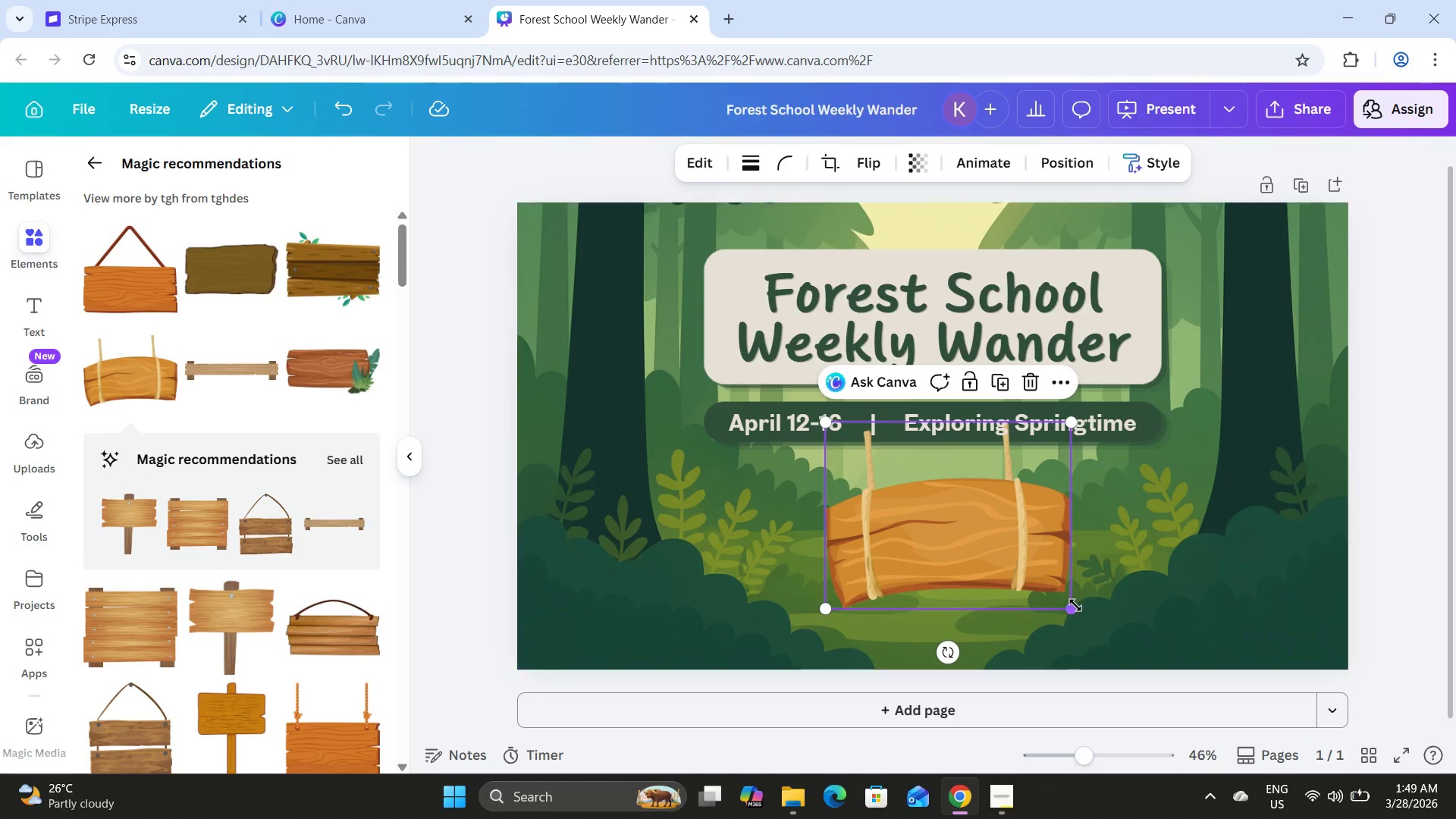 
left_click_drag(start_coordinate=[1075, 606], to_coordinate=[1131, 621])
 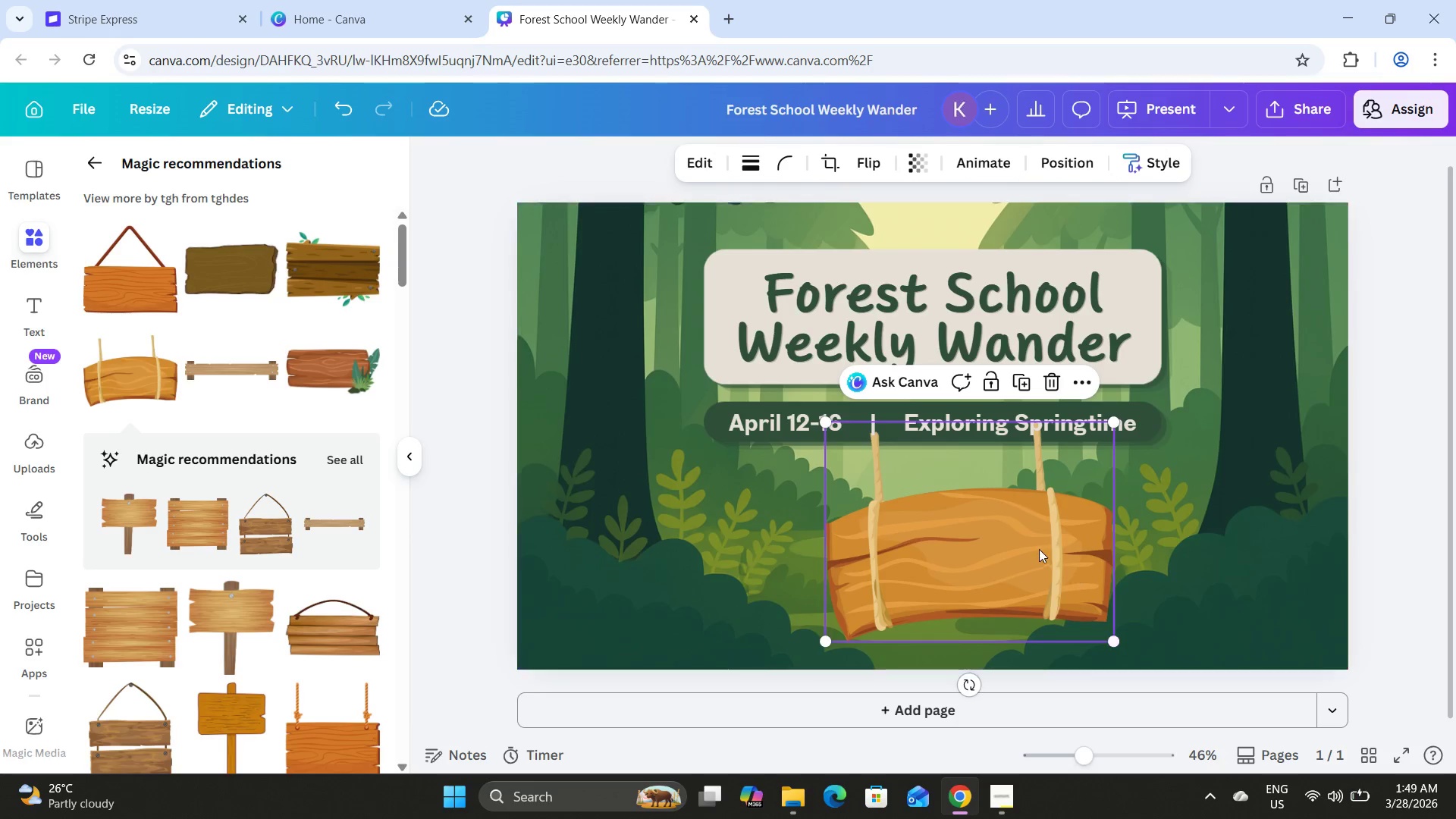 
left_click_drag(start_coordinate=[1040, 550], to_coordinate=[1019, 533])
 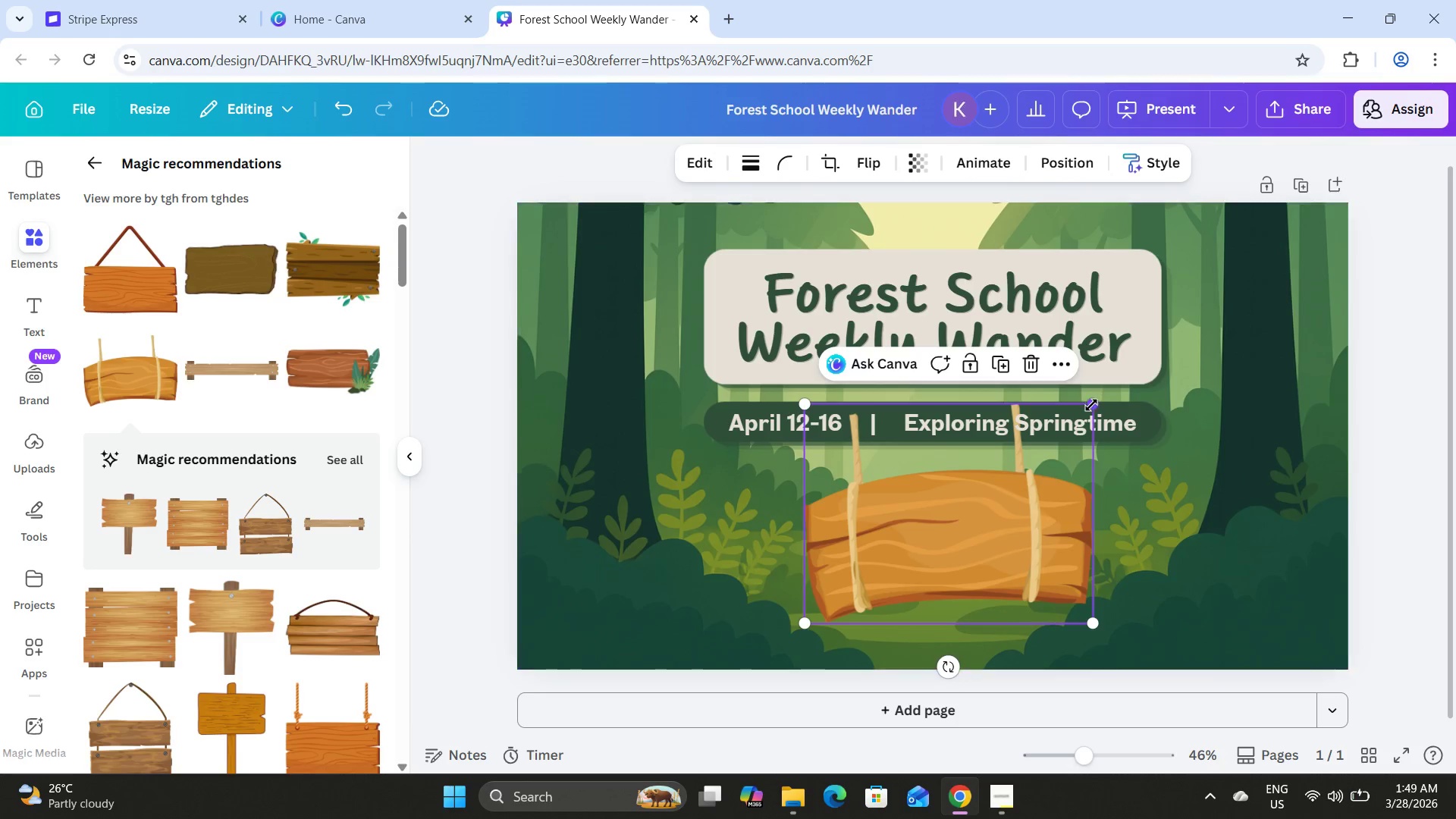 
left_click_drag(start_coordinate=[1091, 406], to_coordinate=[1087, 411])
 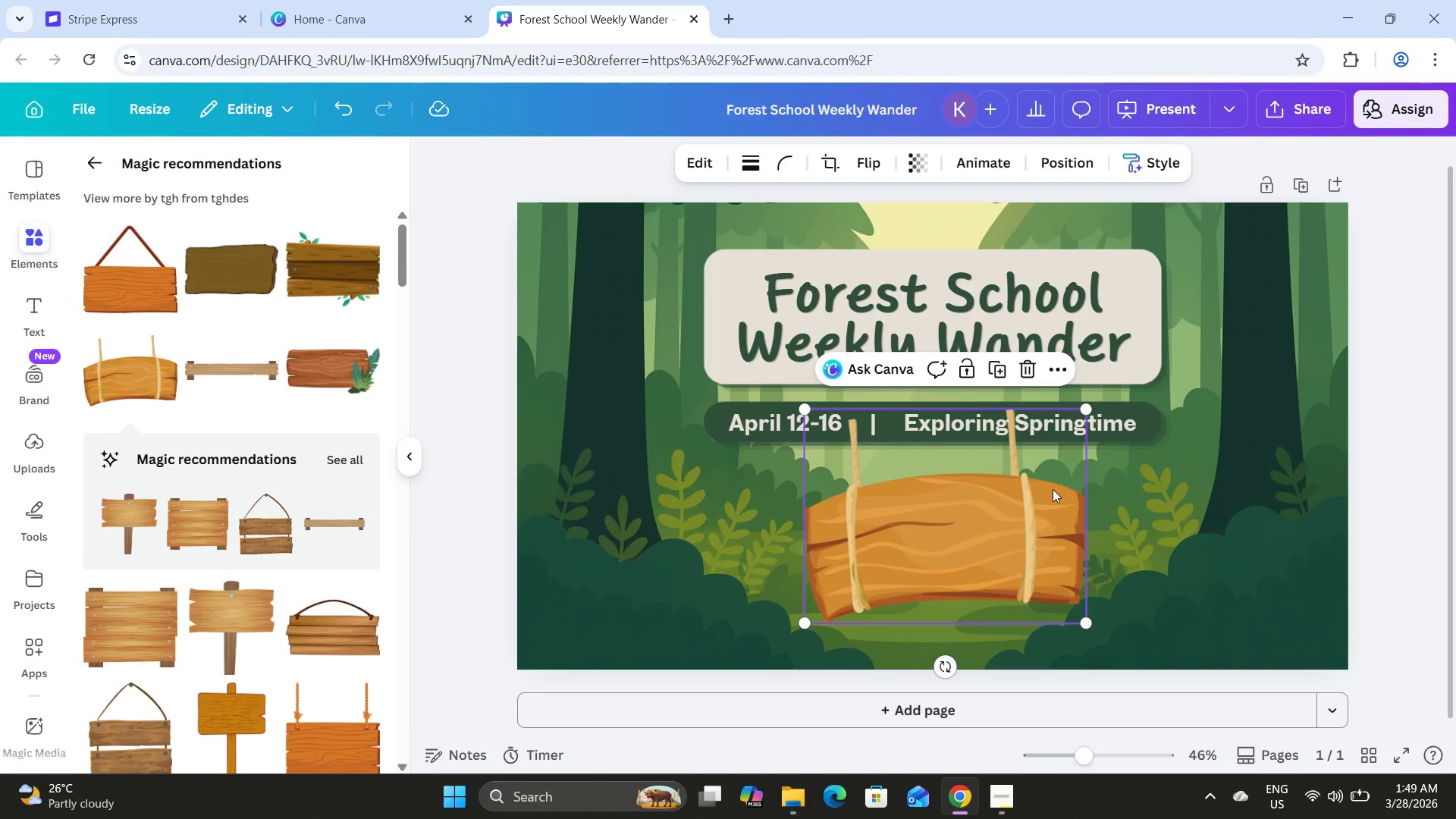 
left_click_drag(start_coordinate=[1053, 489], to_coordinate=[1044, 490])
 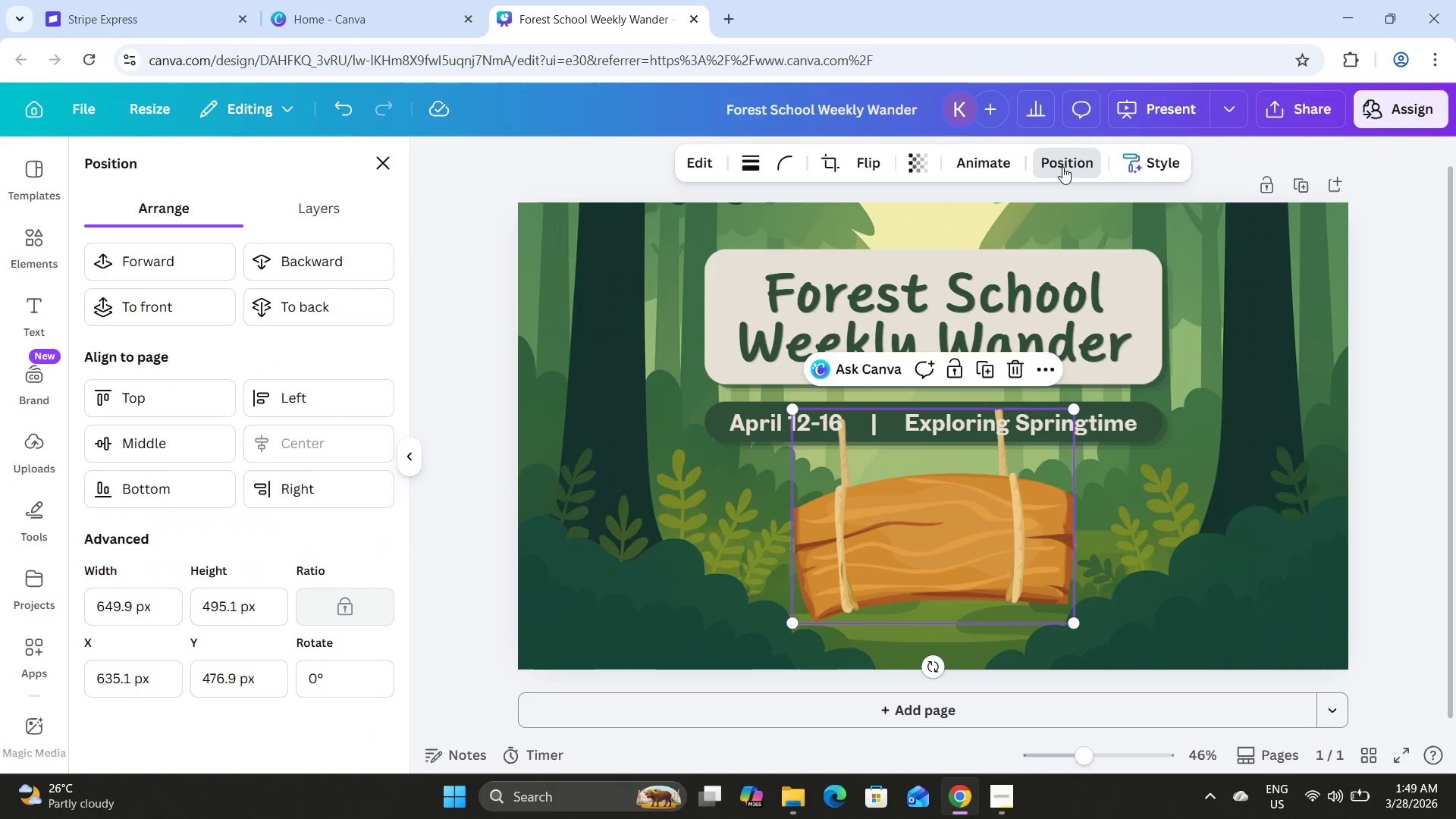 
left_click([344, 256])
 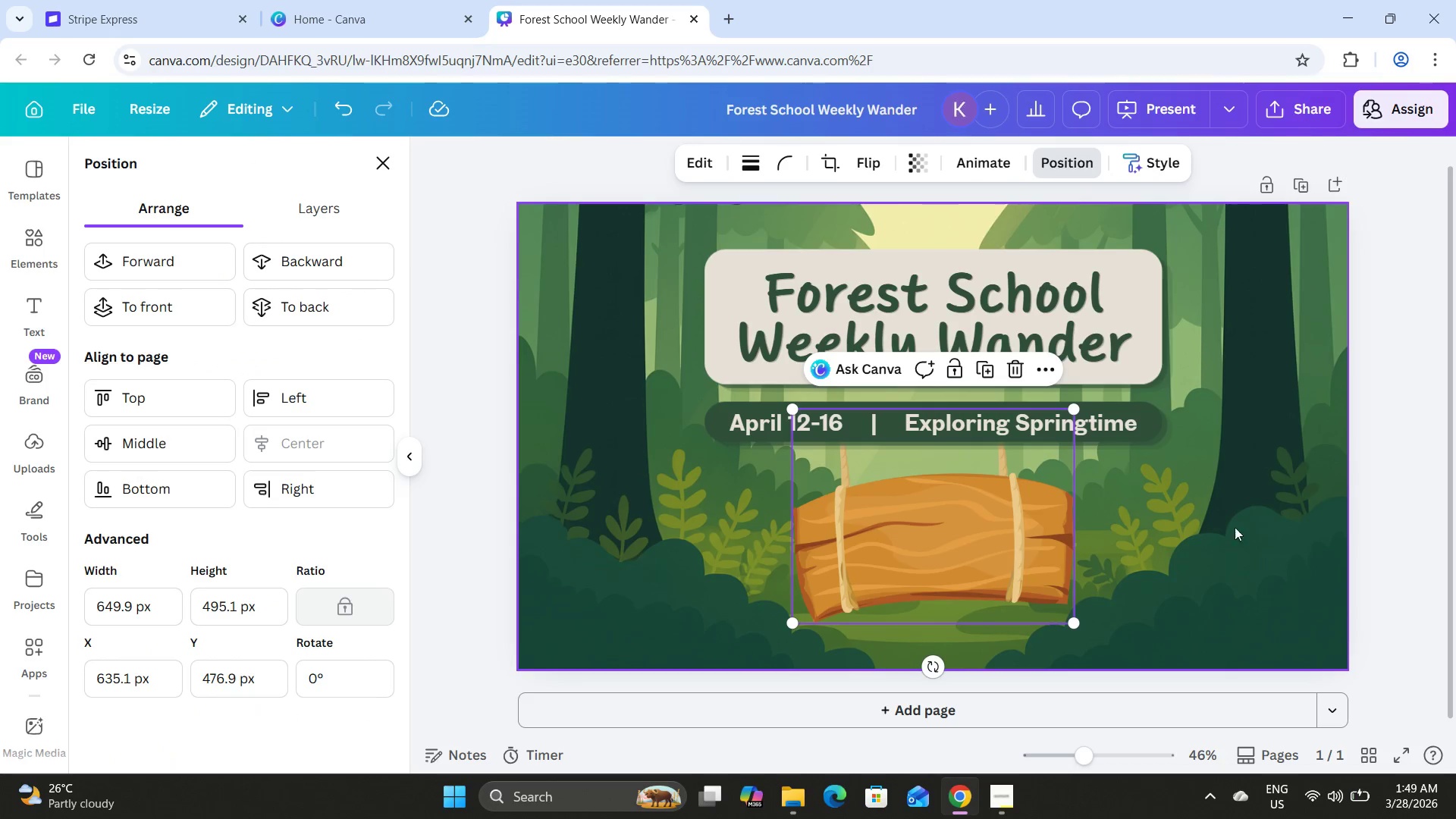 
left_click([1207, 514])
 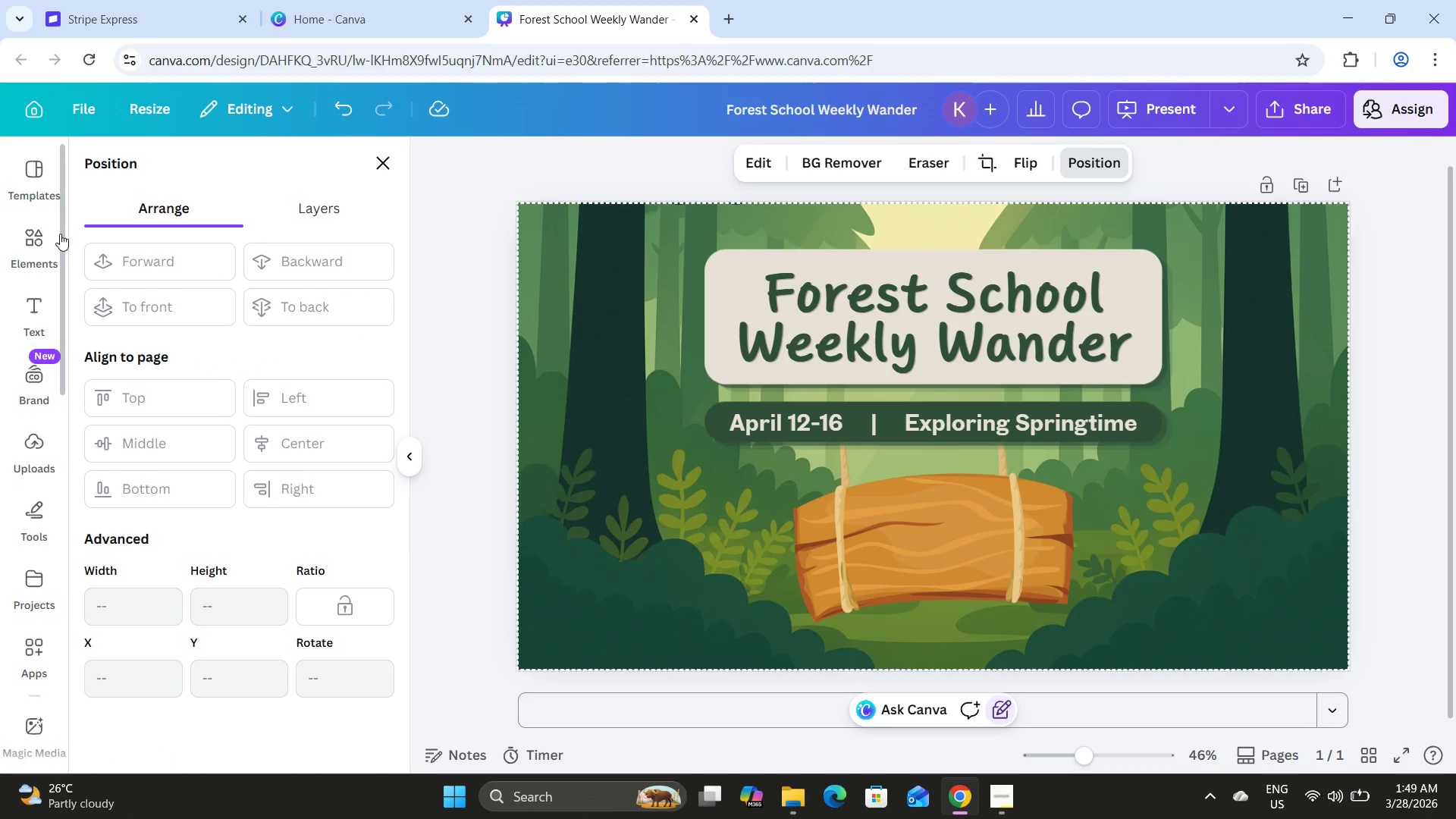 
left_click([908, 412])
 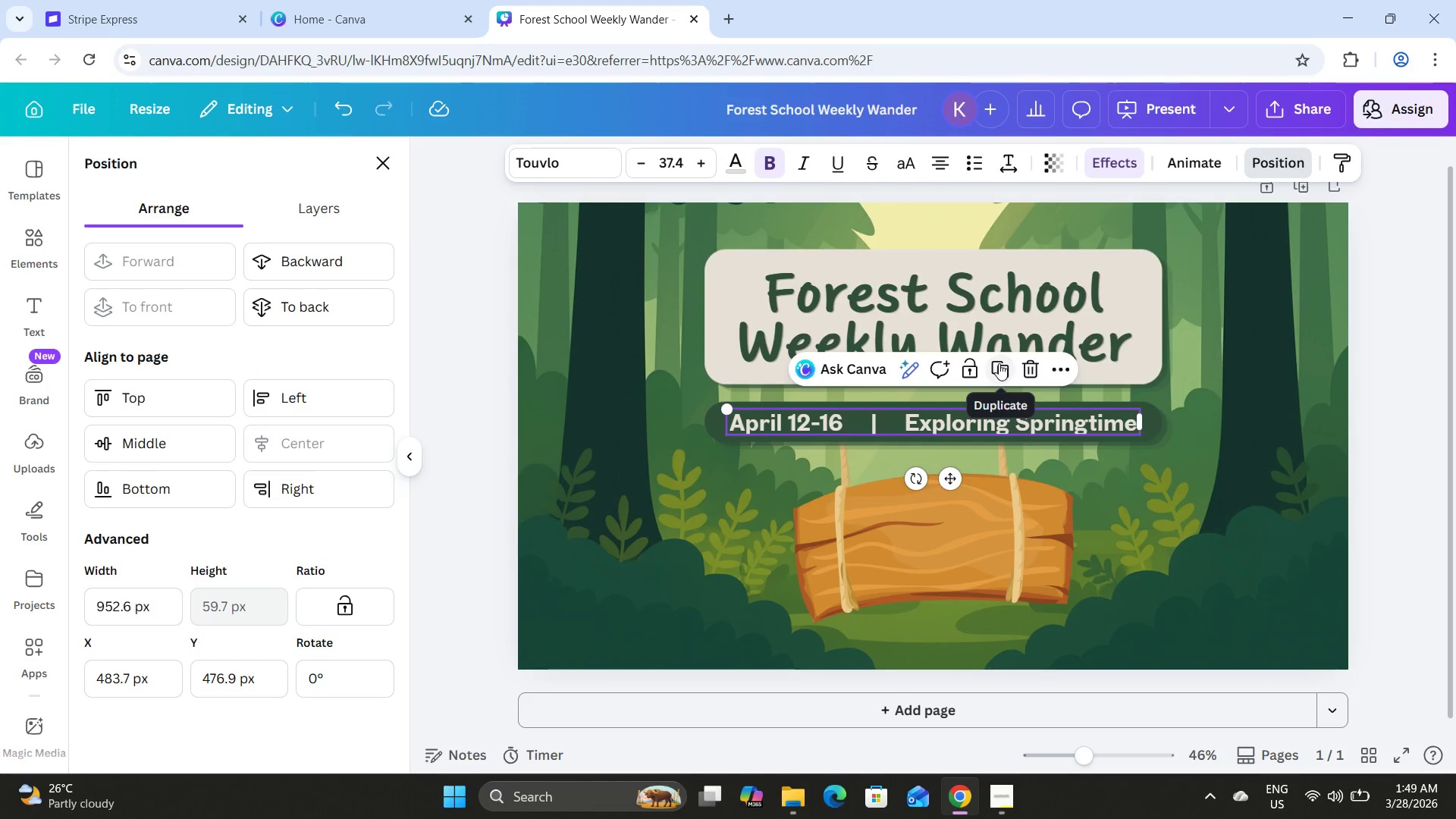 
left_click([999, 363])
 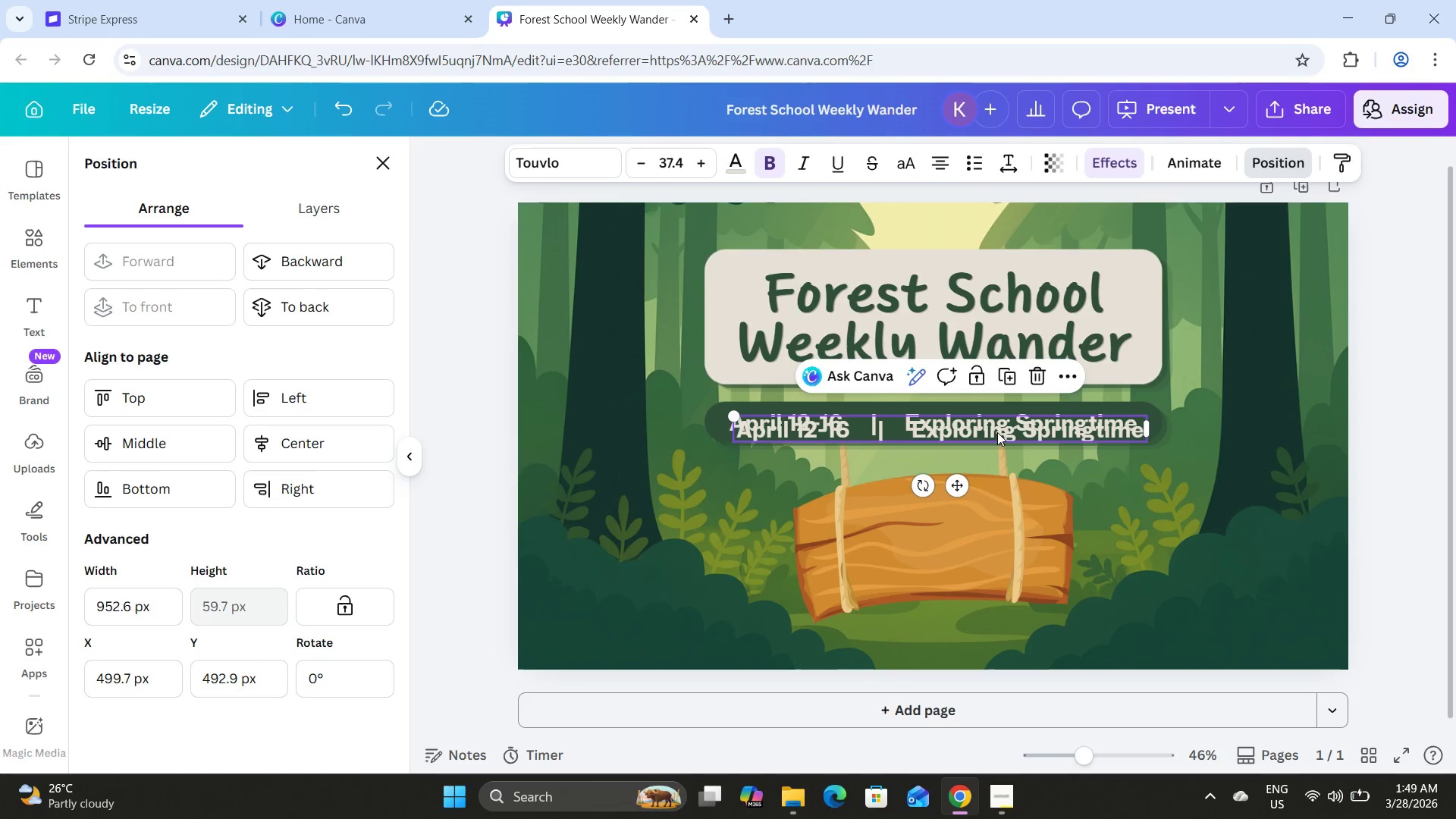 
left_click_drag(start_coordinate=[997, 432], to_coordinate=[1009, 529])
 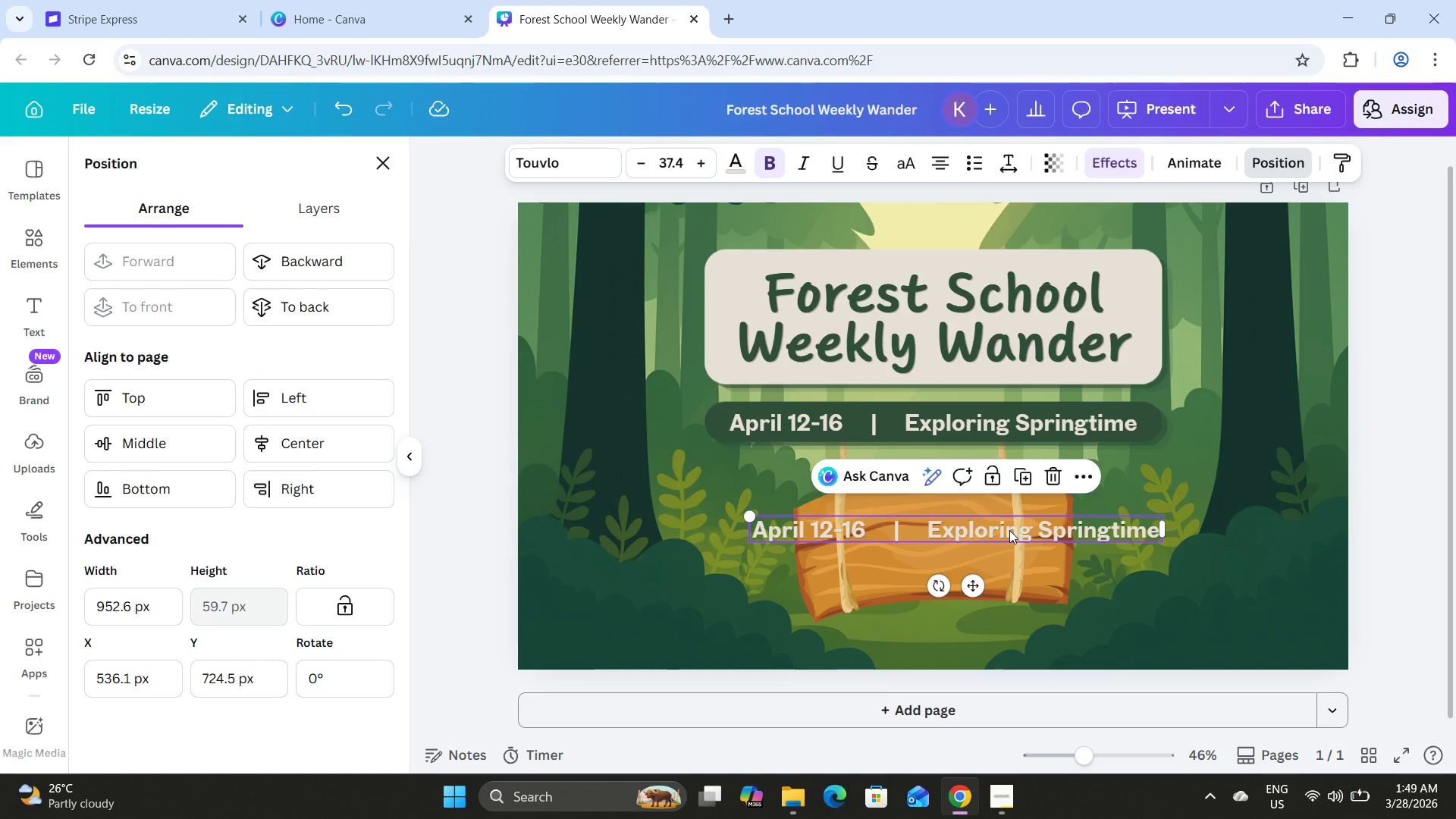 
left_click([1009, 530])